 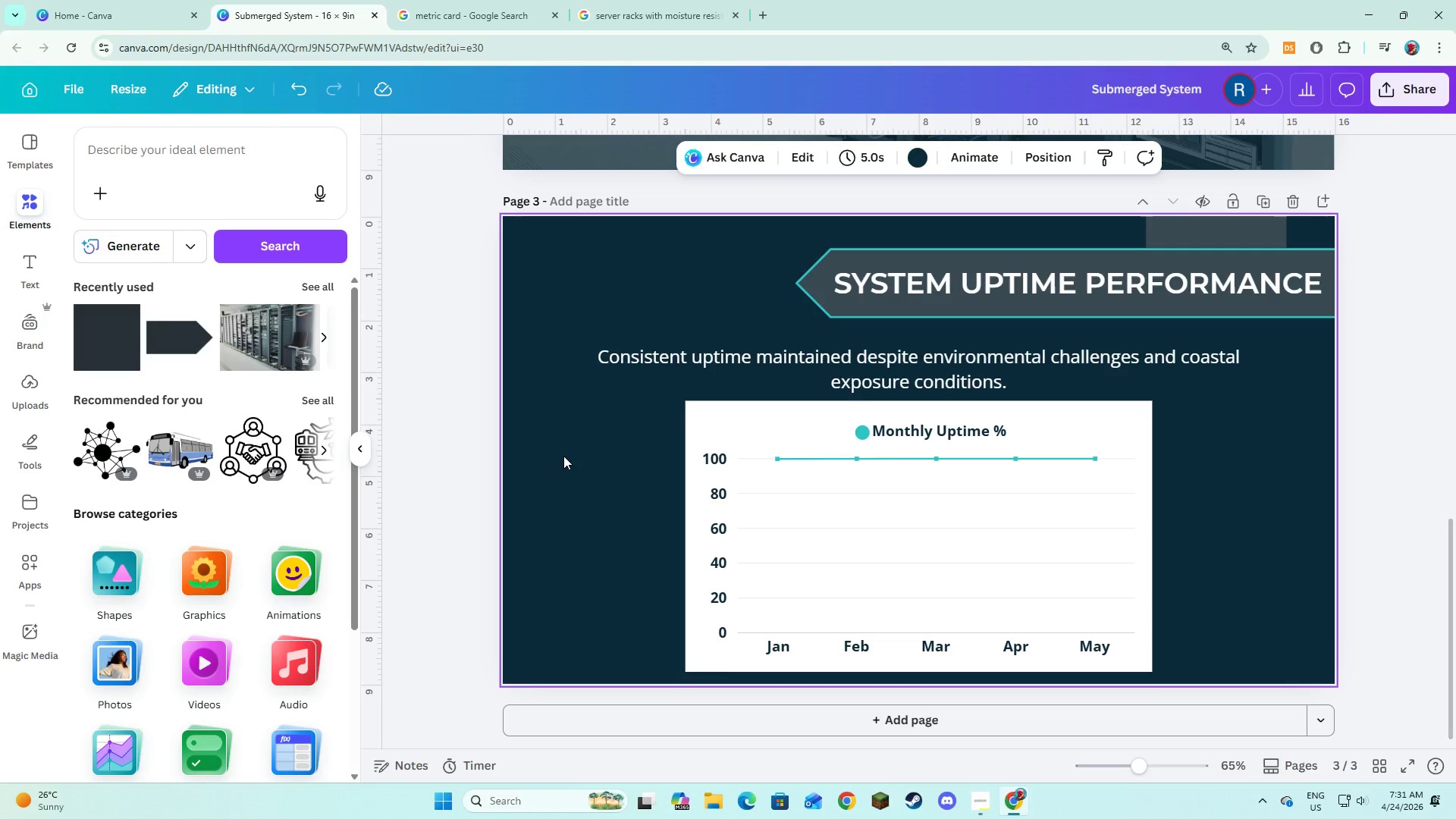 
left_click([591, 715])
 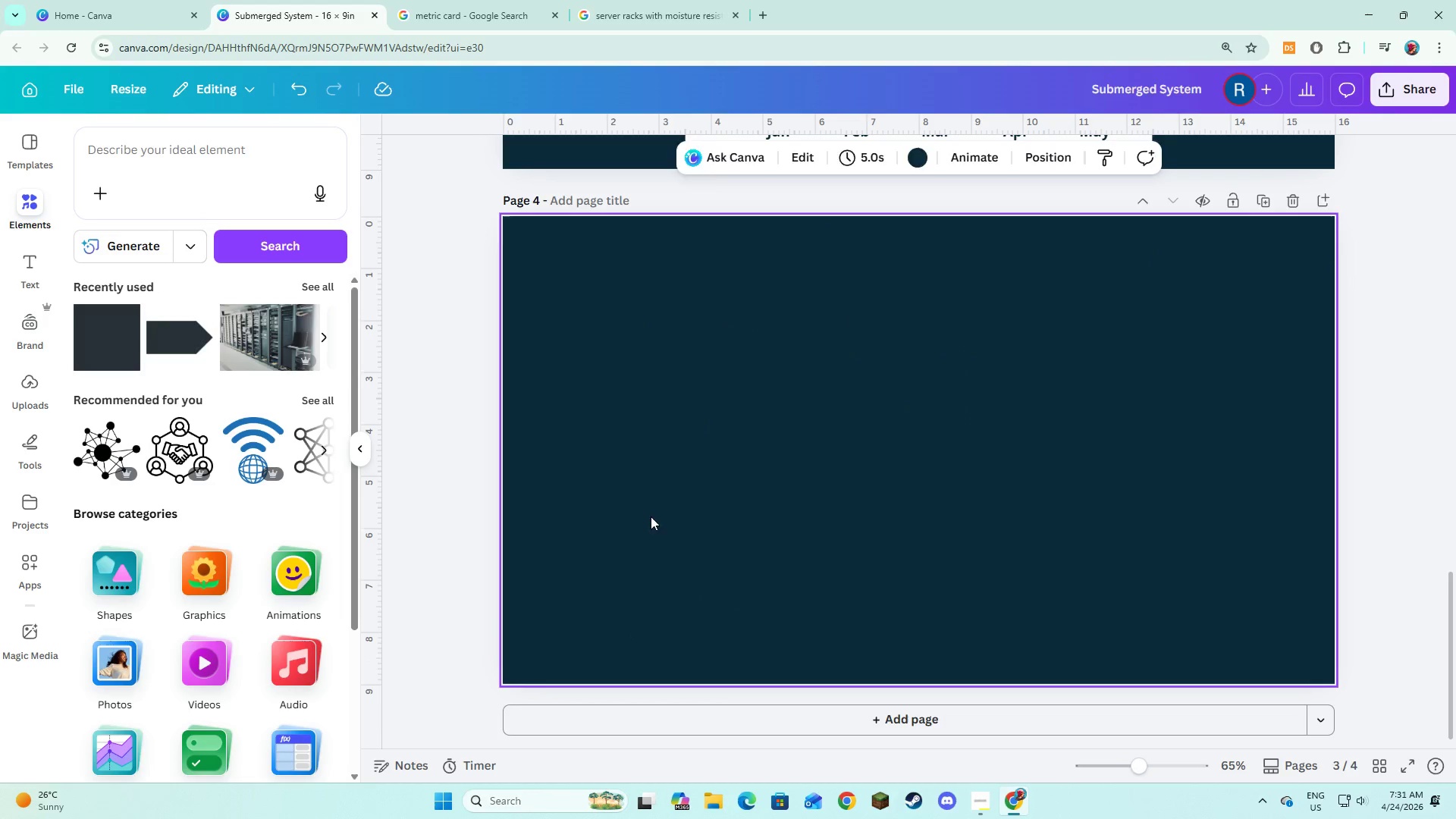 
left_click([658, 479])
 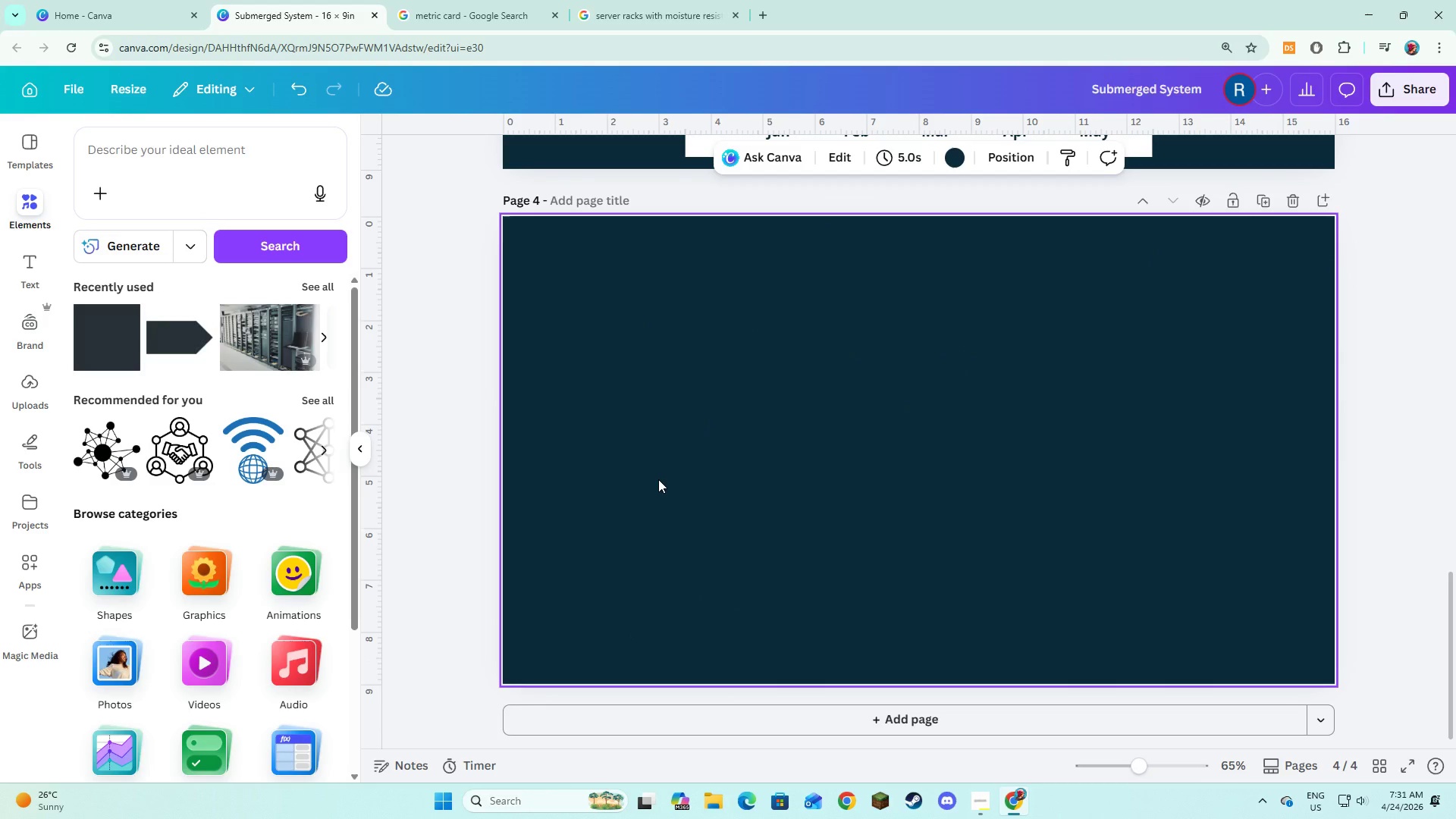 
key(Alt+AltLeft)
 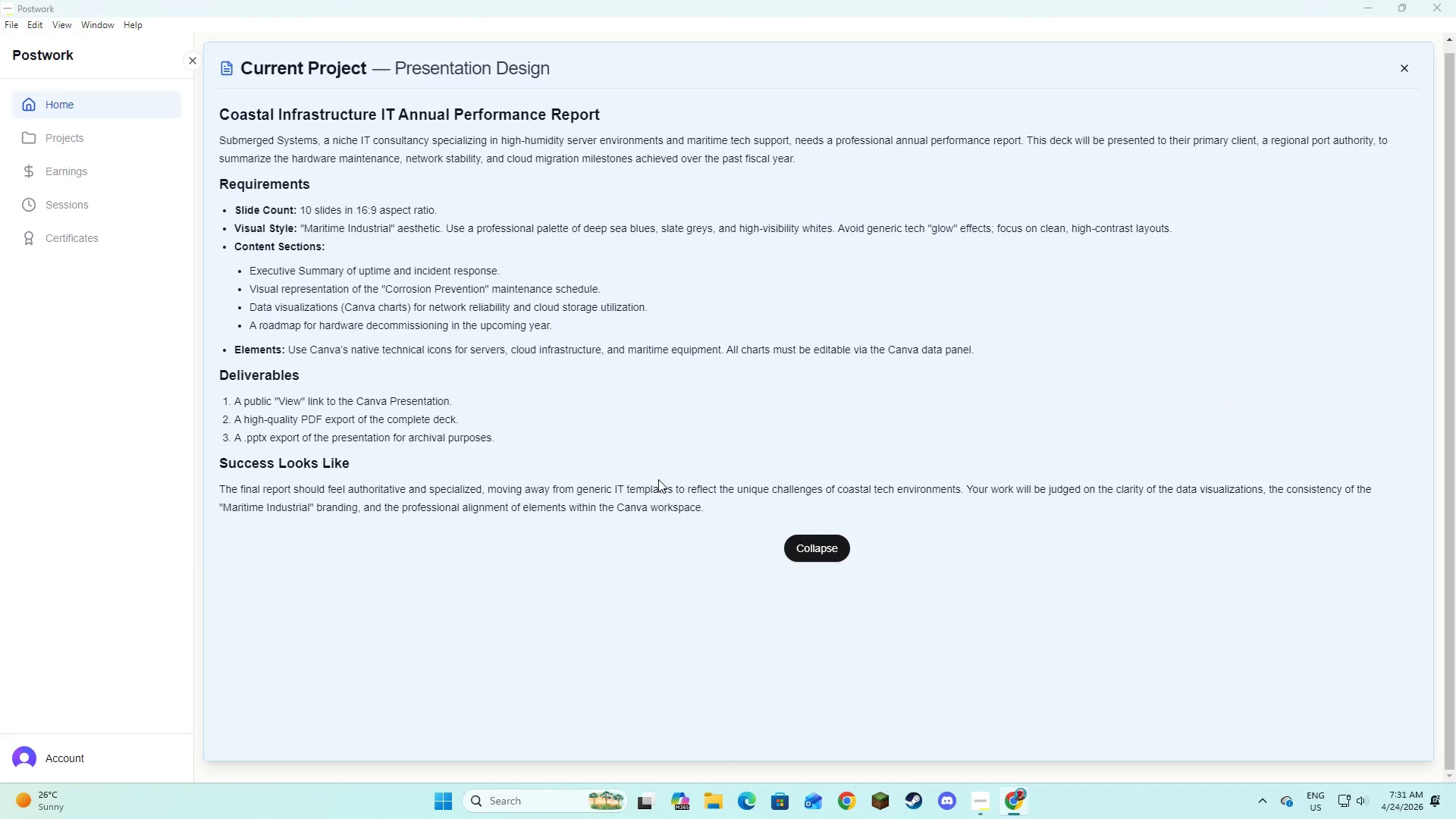 
key(Alt+Tab)